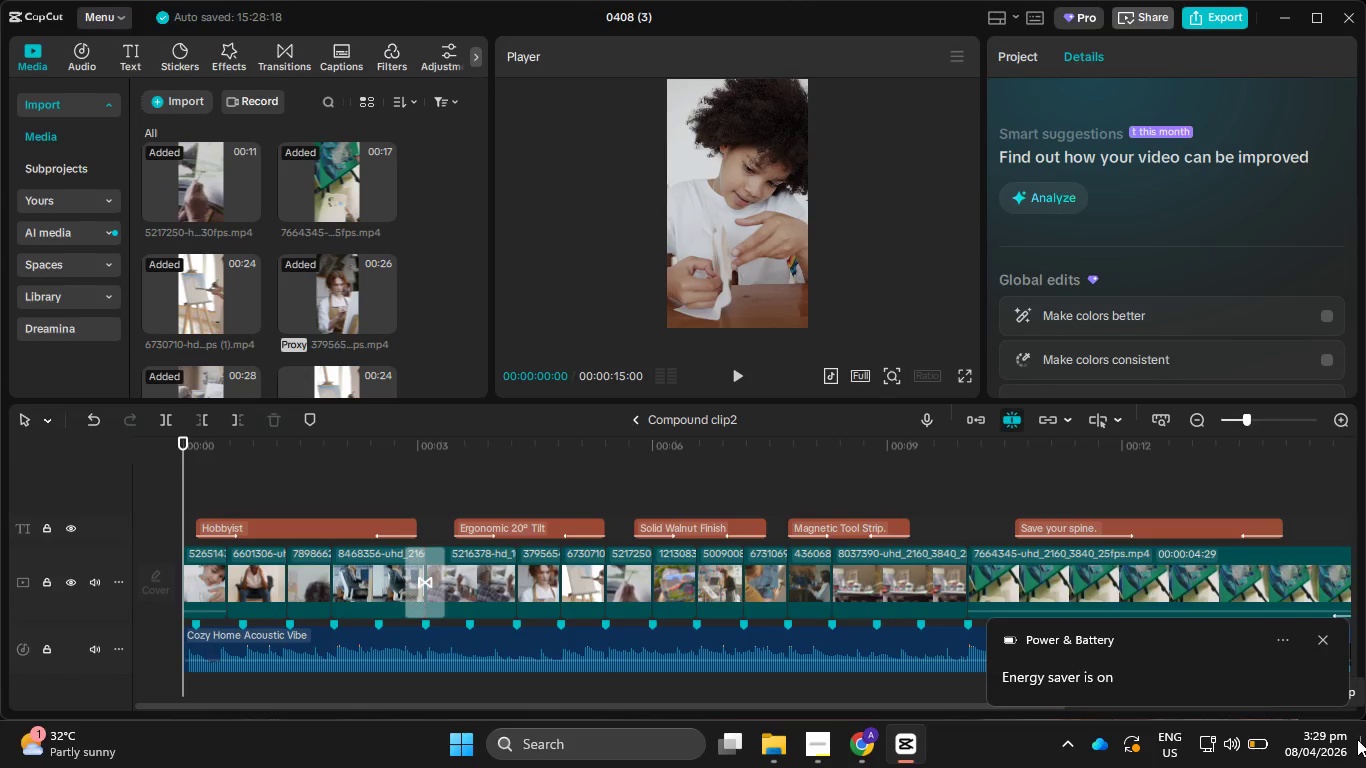 
mouse_move([944, 755])
 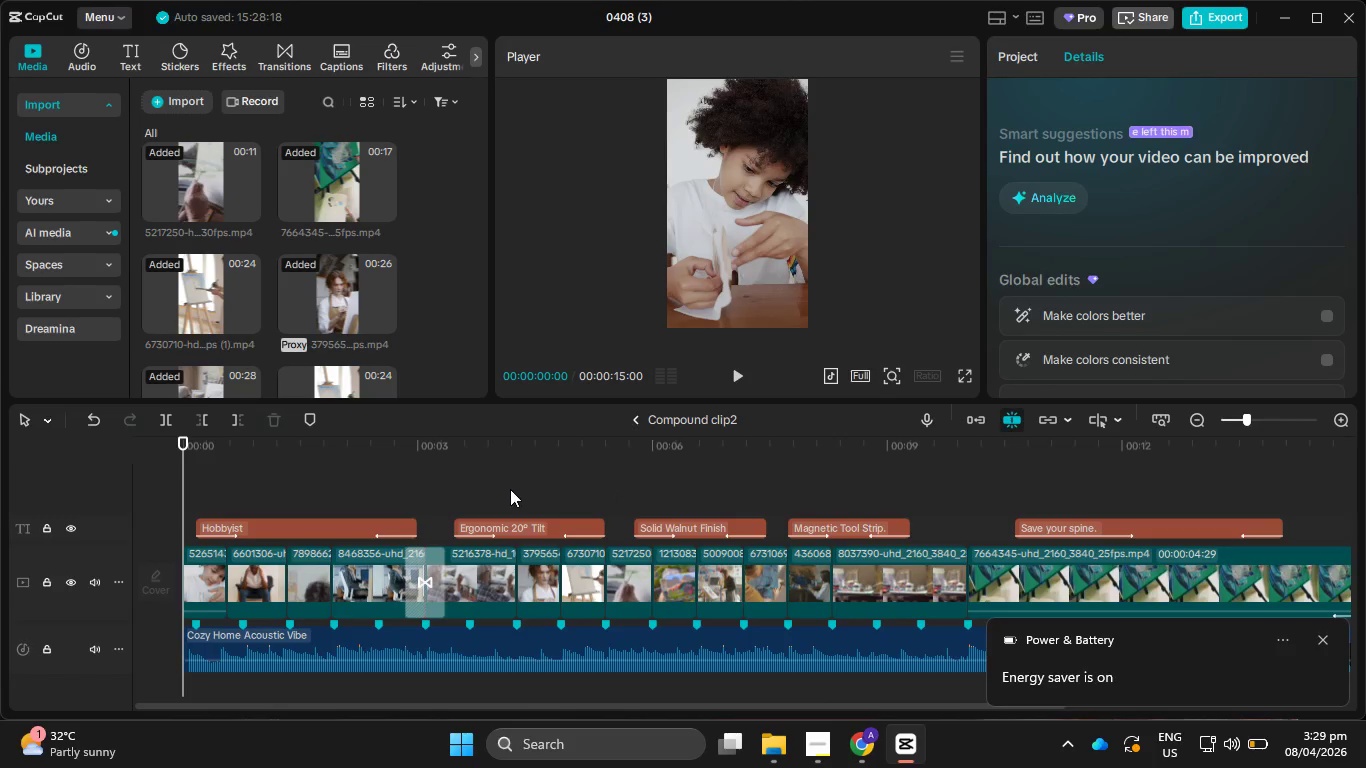 
left_click([741, 362])
 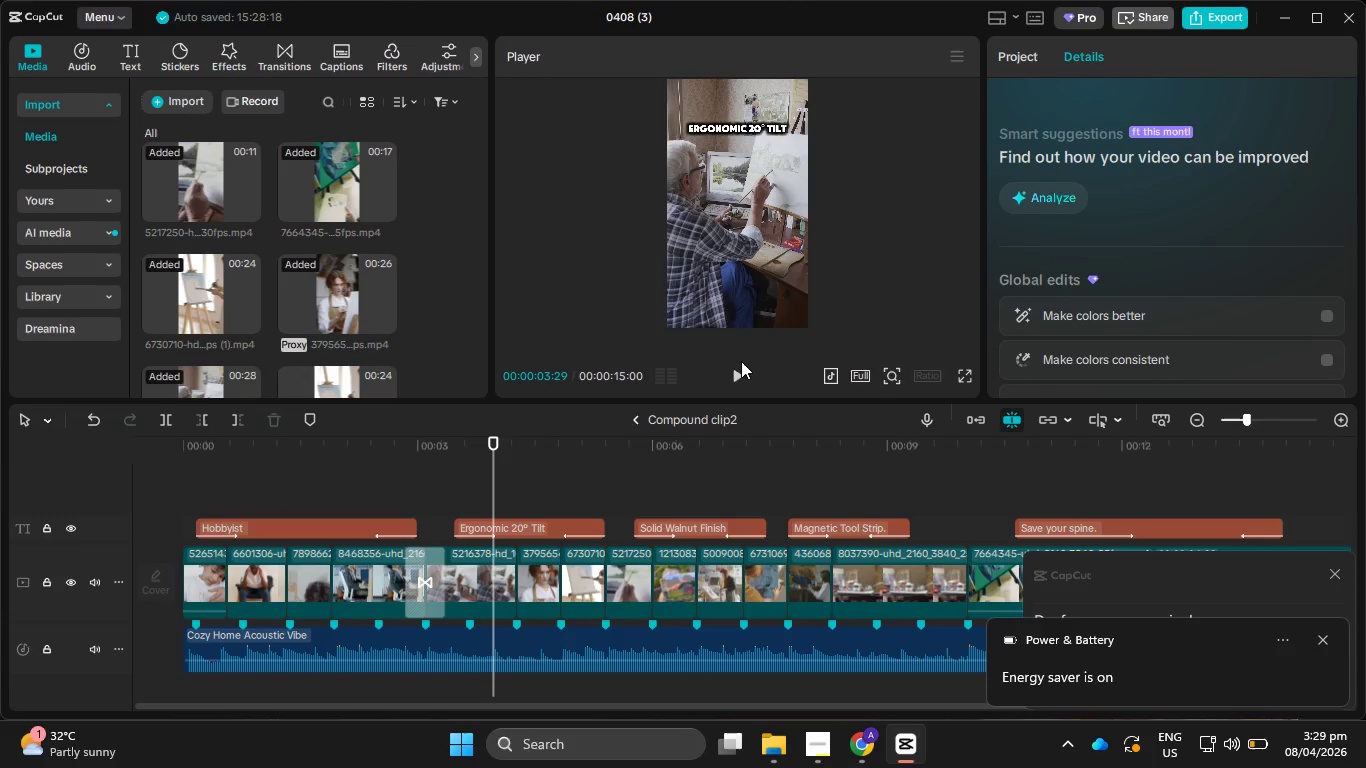 
wait(7.06)
 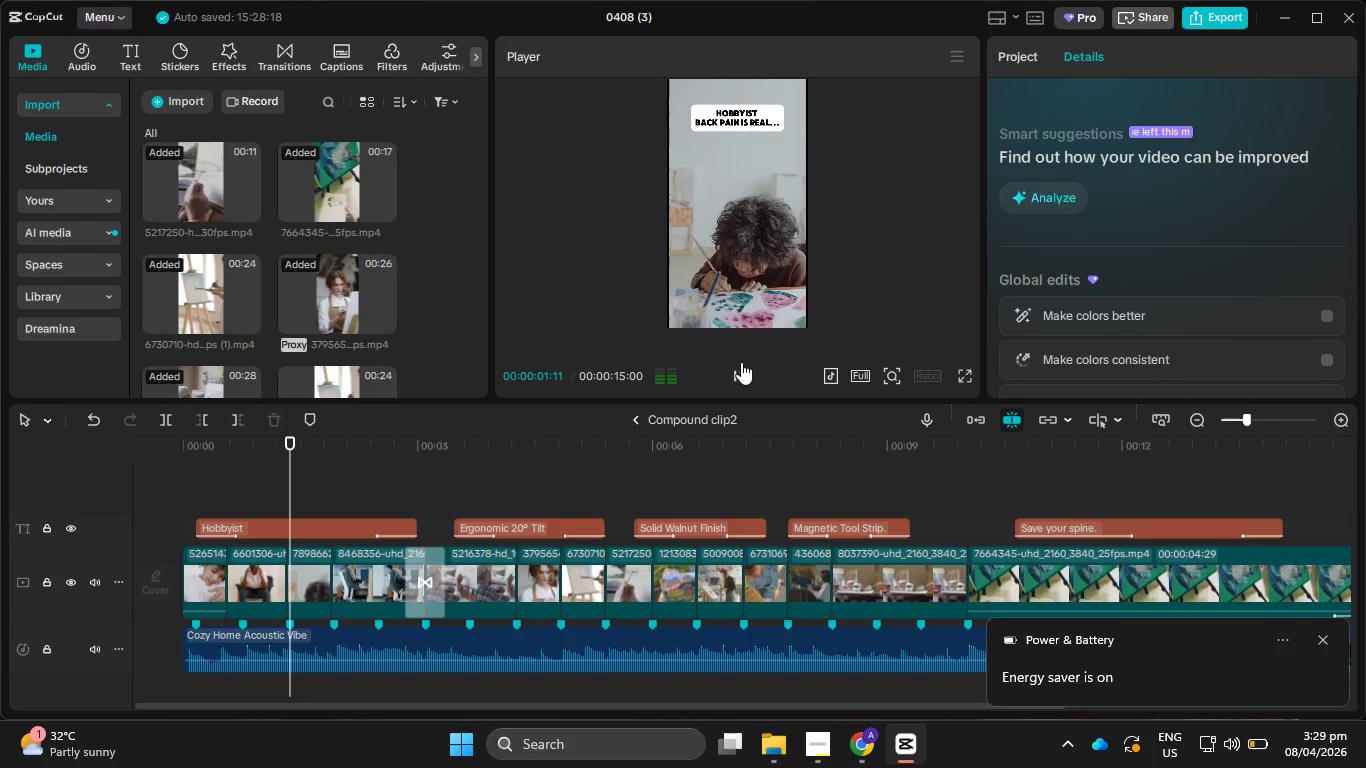 
left_click([1324, 639])
 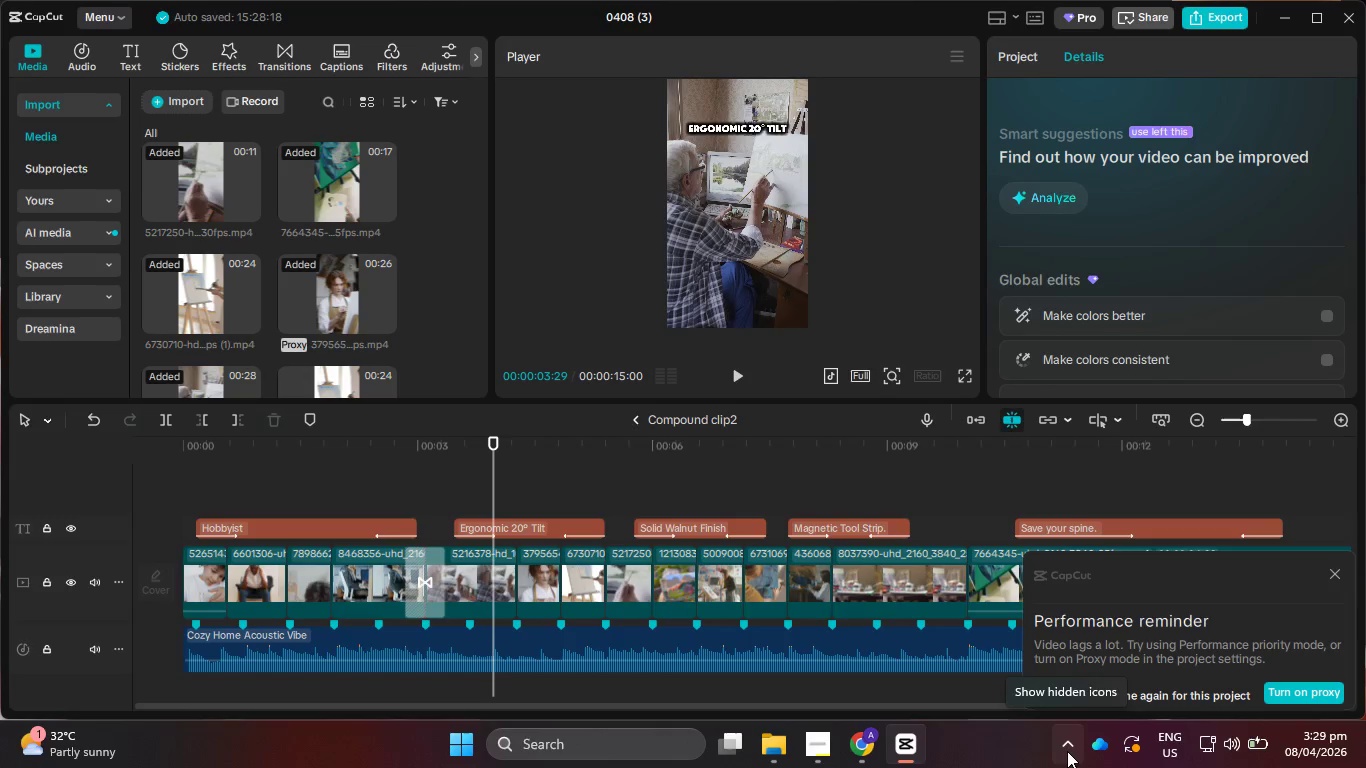 
wait(24.84)
 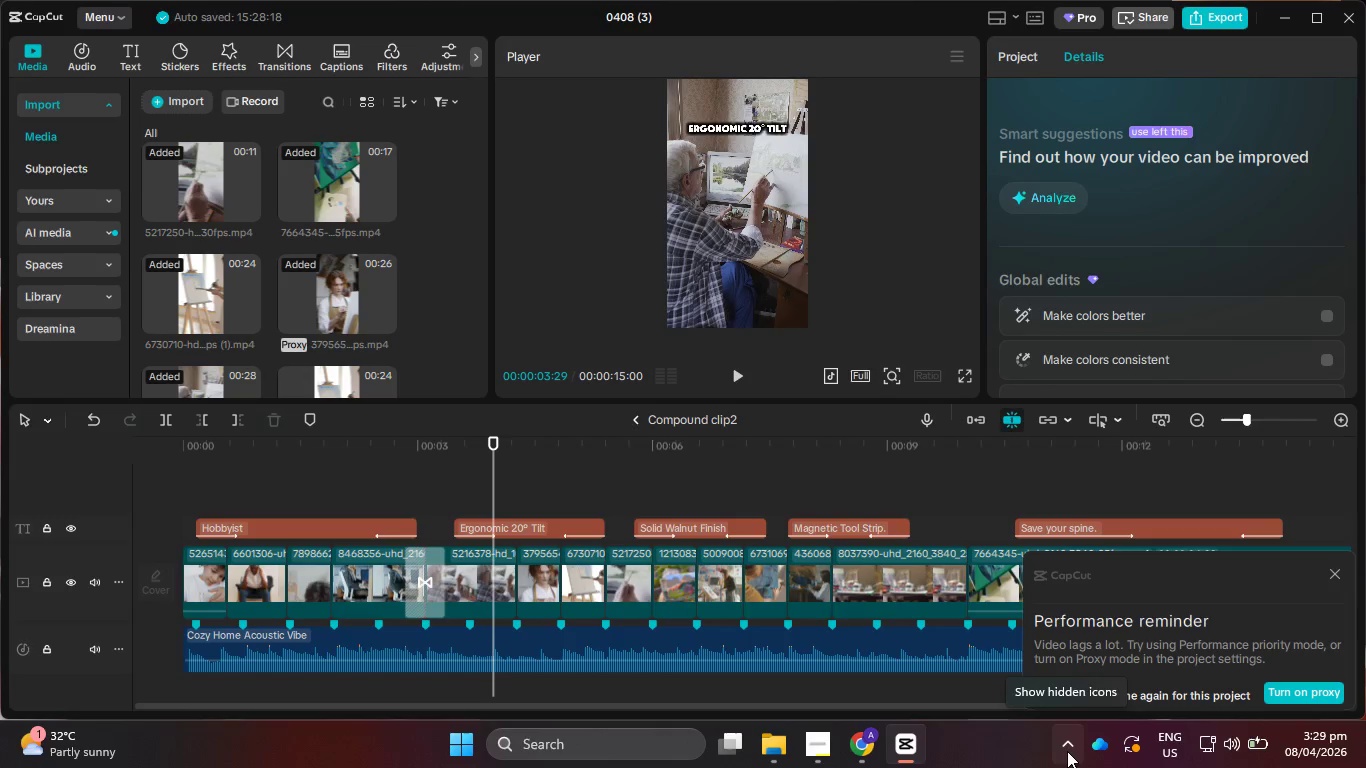 
left_click([738, 369])
 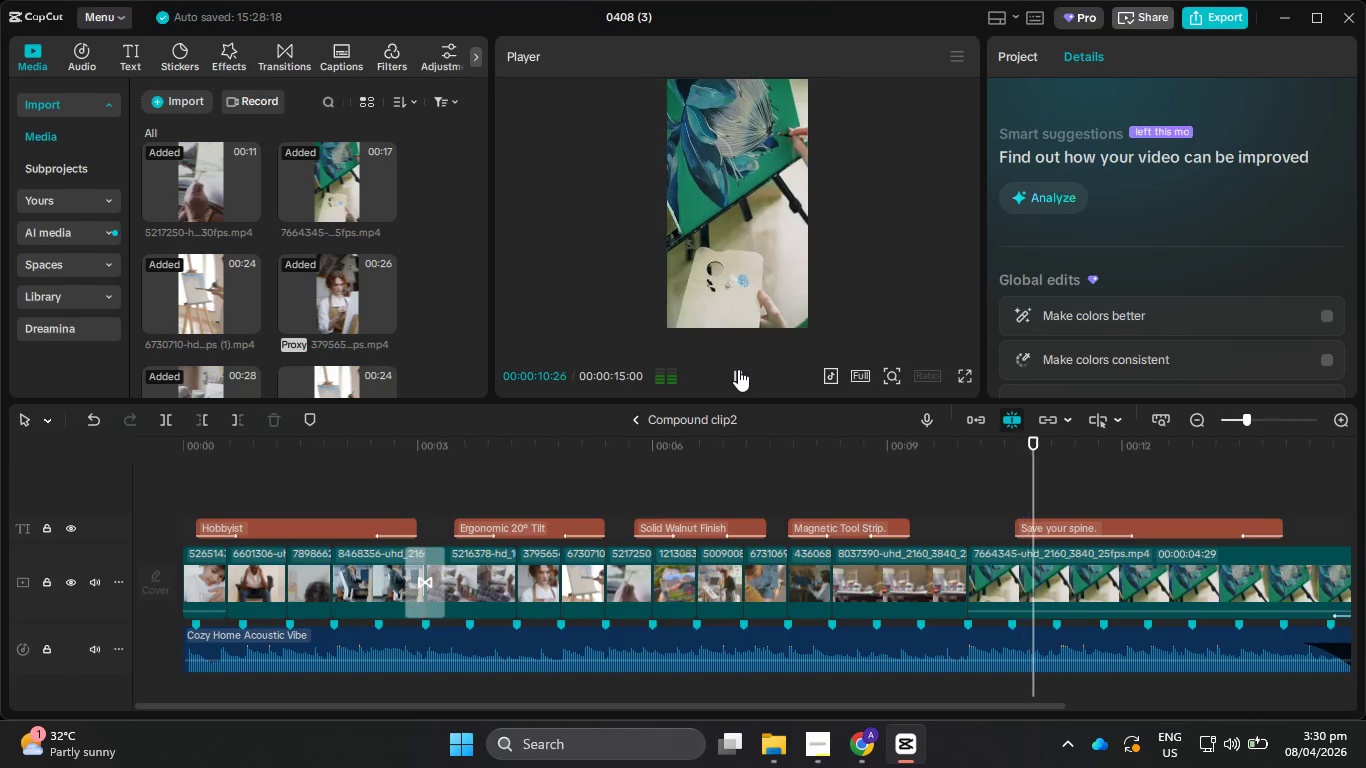 
wait(11.89)
 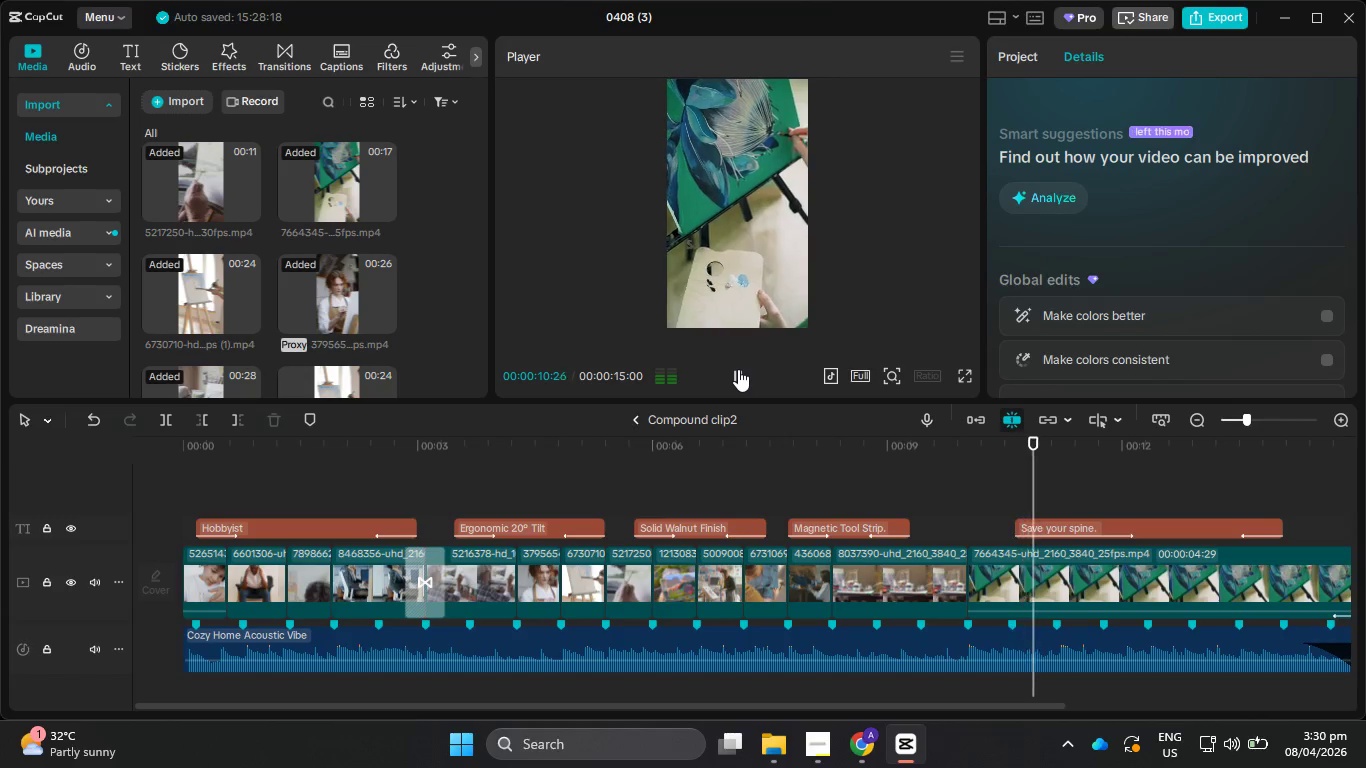 
left_click([738, 369])
 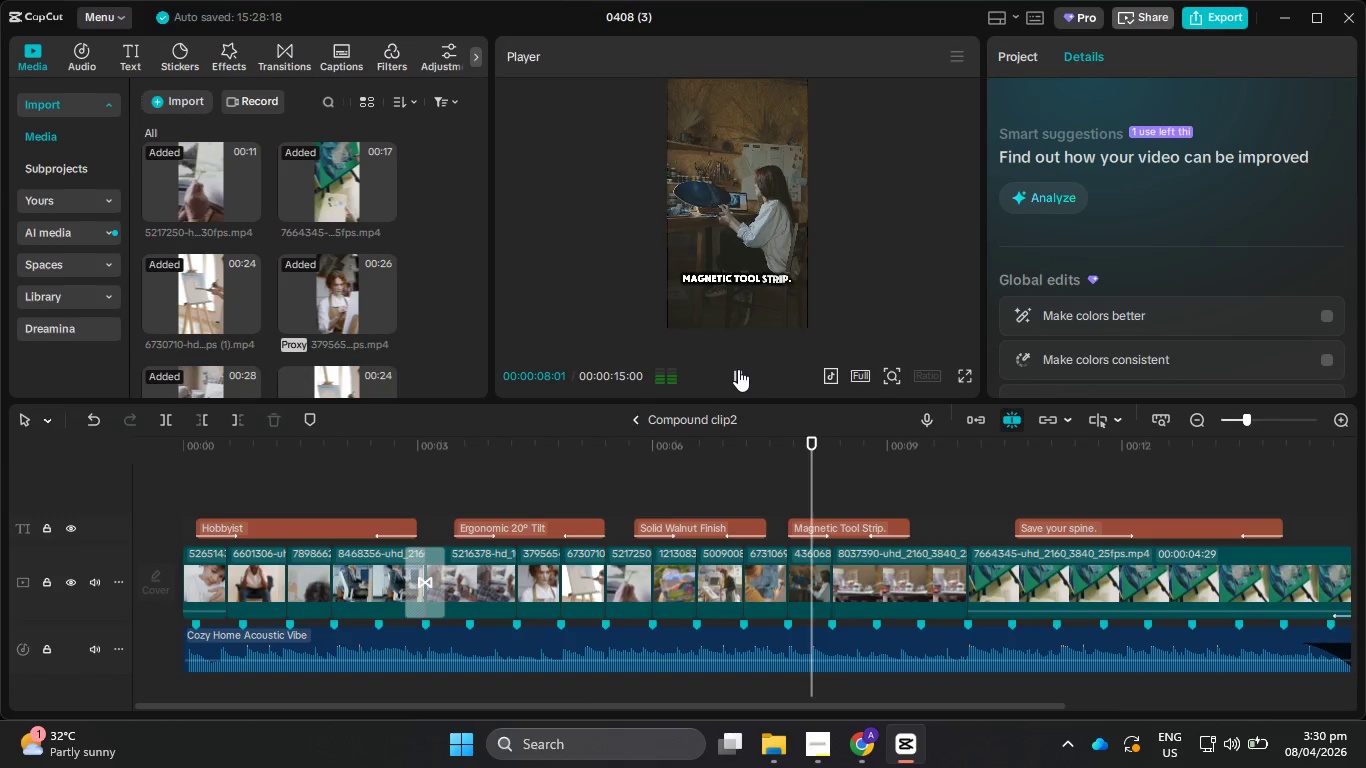 
wait(13.36)
 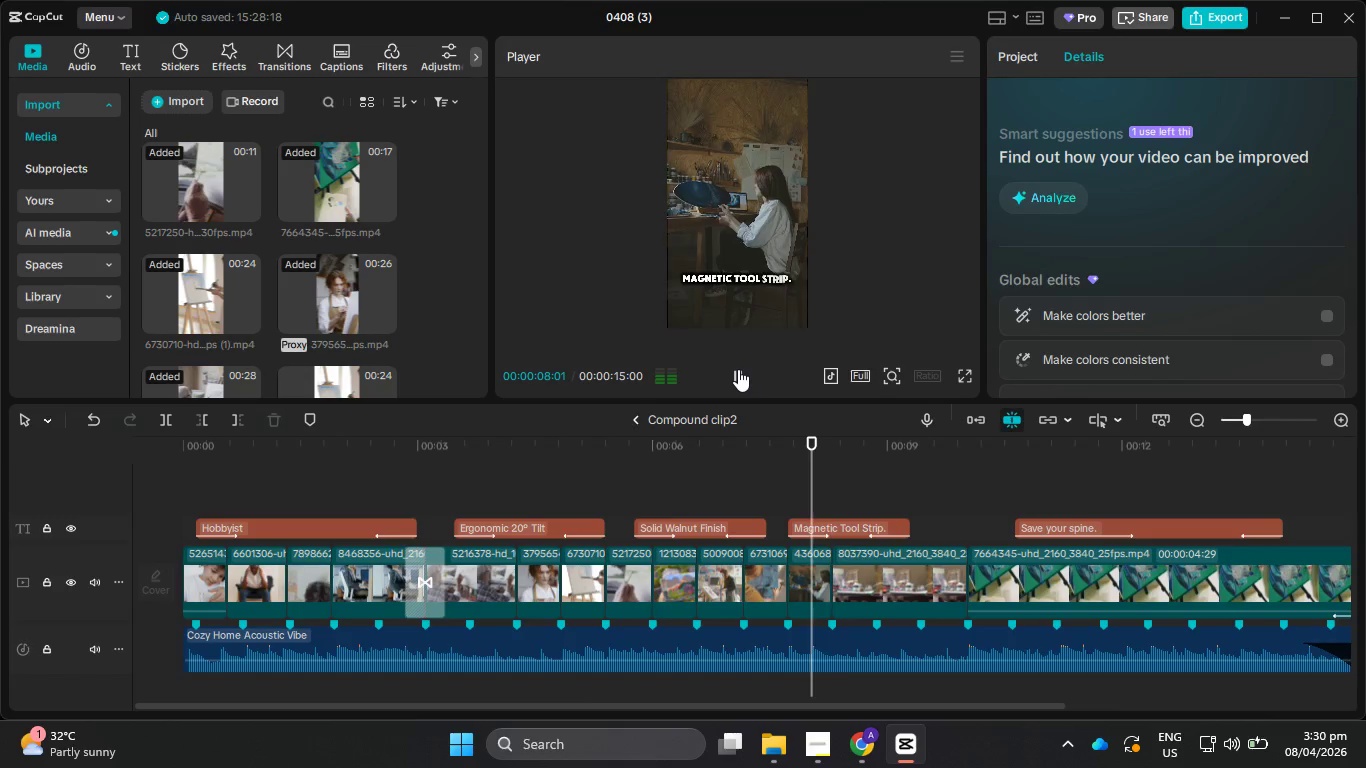 
left_click([738, 369])
 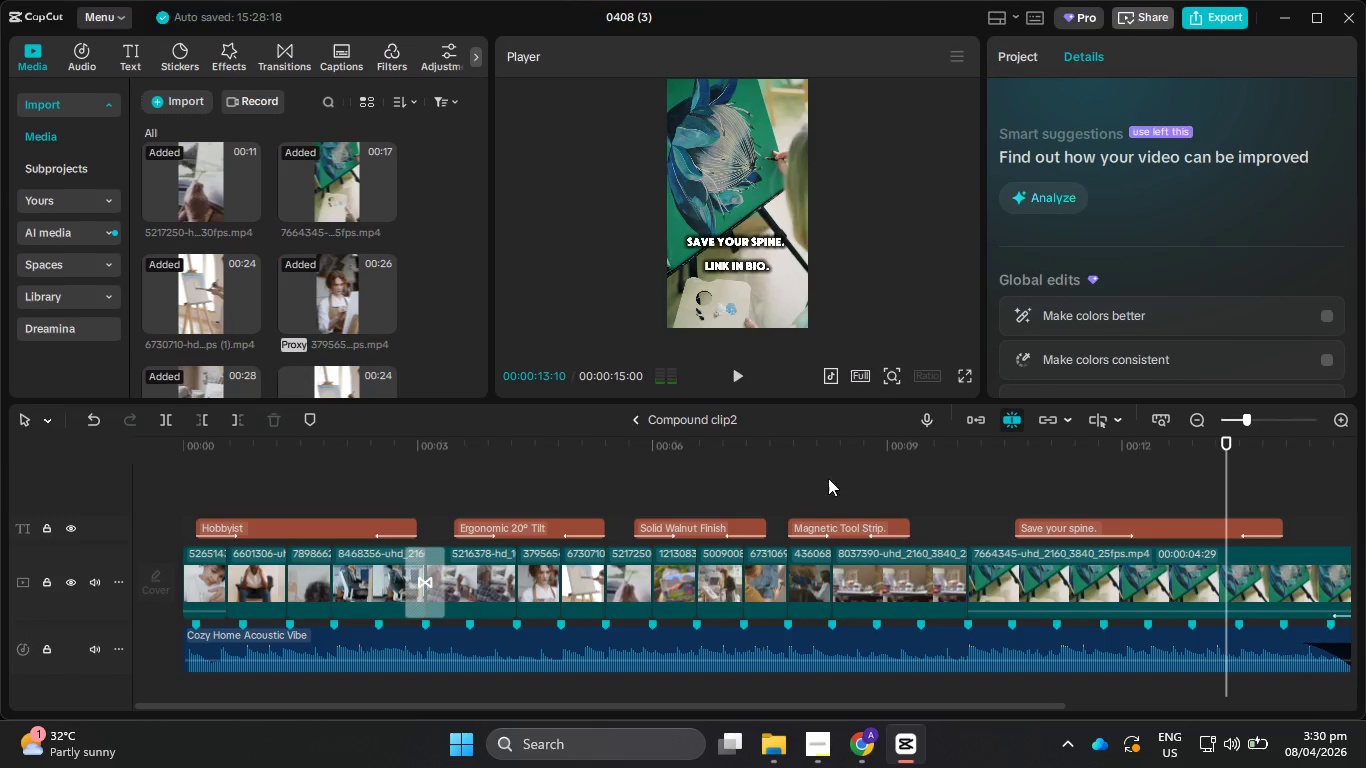 
hold_key(key=ControlLeft, duration=1.52)
hold_key(key=ControlLeft, duration=1.5)
scroll: coordinate [675, 567], scroll_direction: down, amount: 18.0
 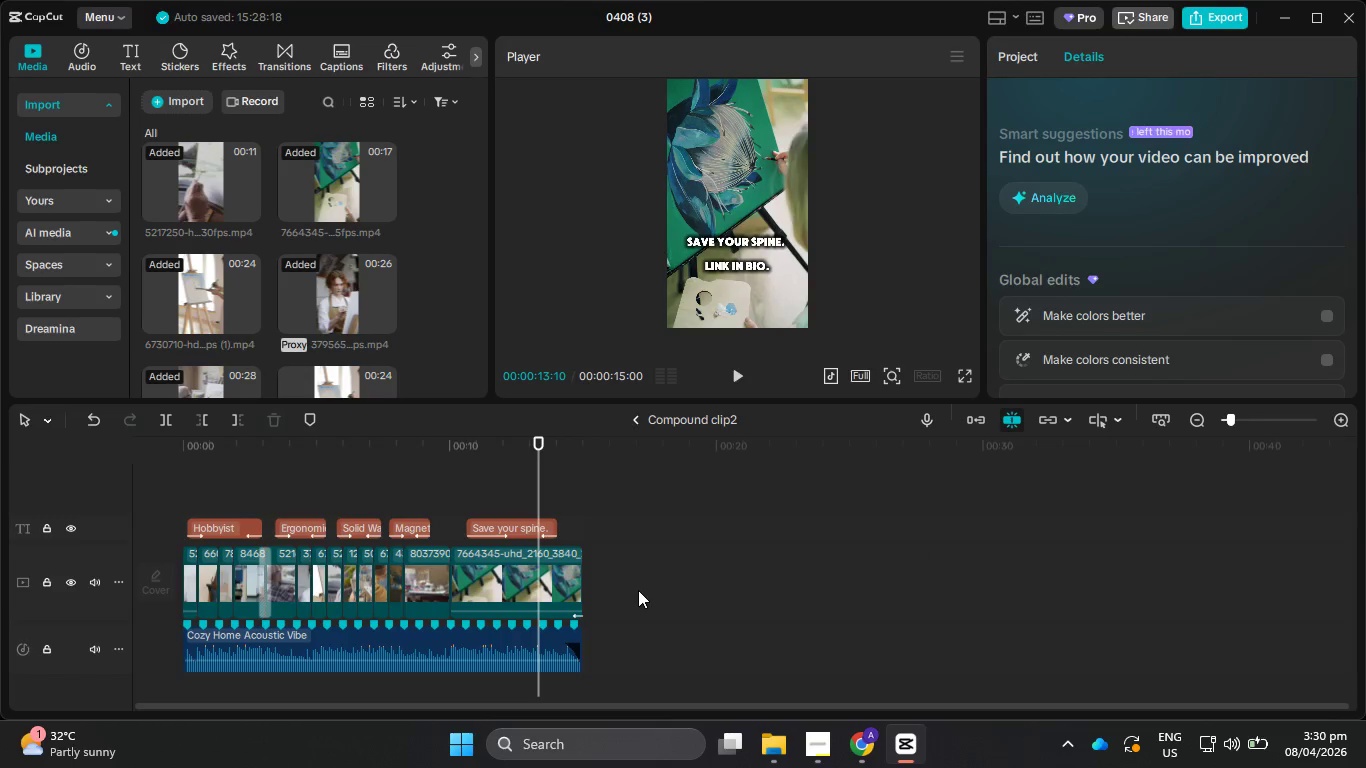 
hold_key(key=ControlLeft, duration=0.66)
 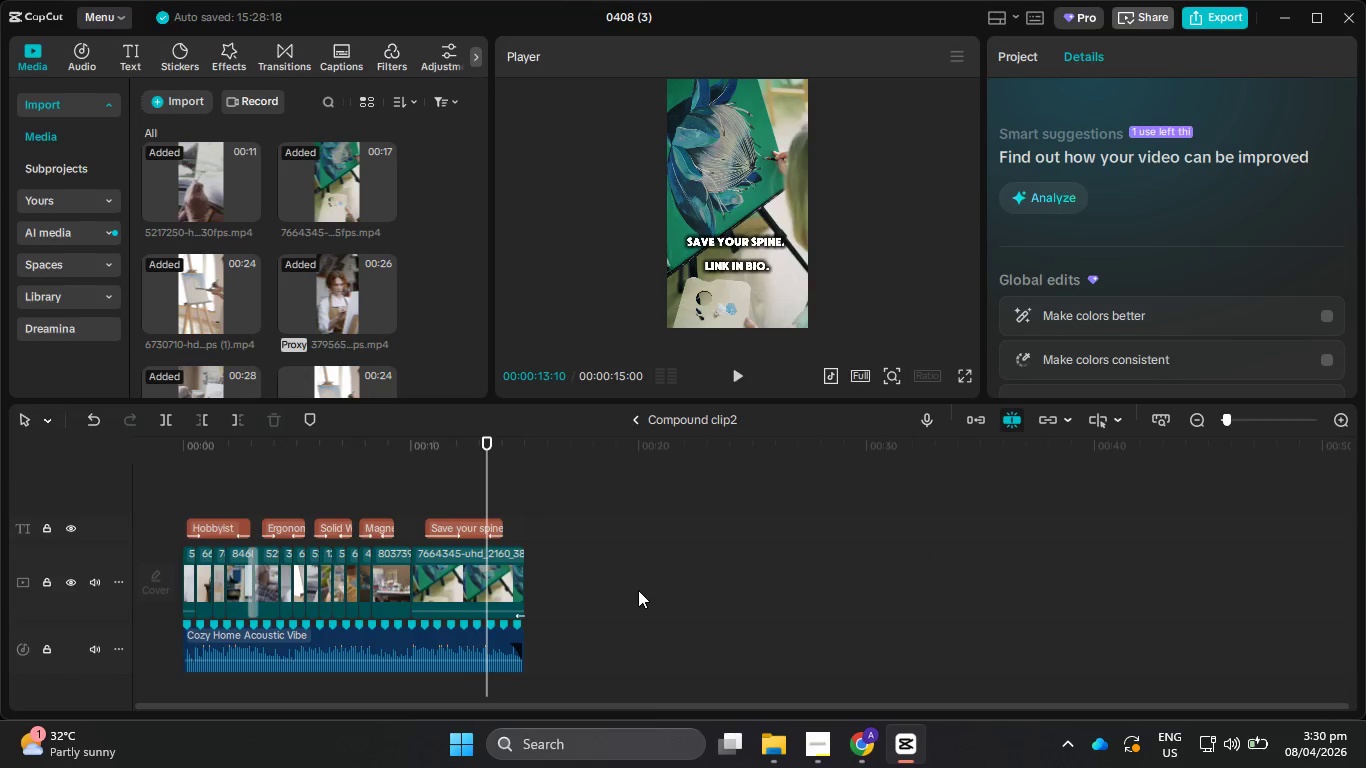 
hold_key(key=ControlLeft, duration=28.23)
 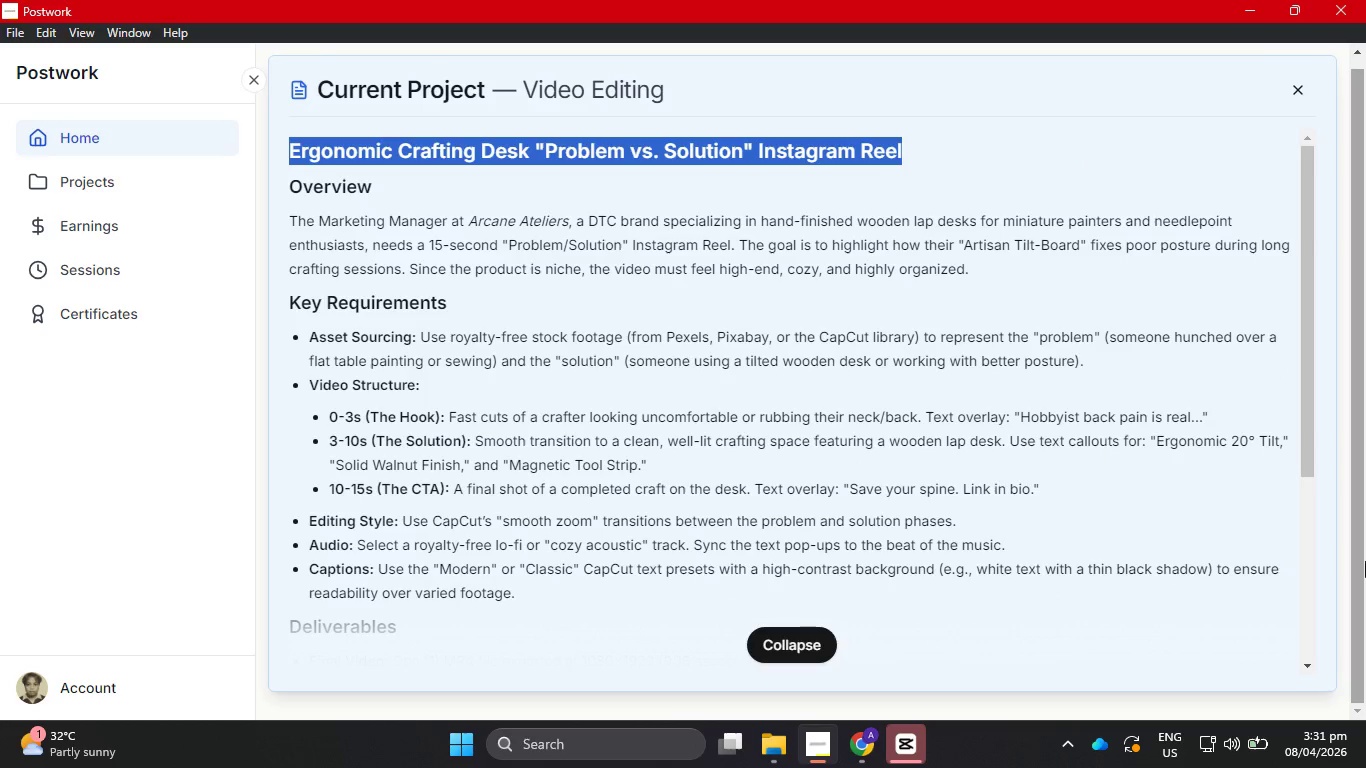 
scroll: coordinate [638, 590], scroll_direction: down, amount: 4.0
 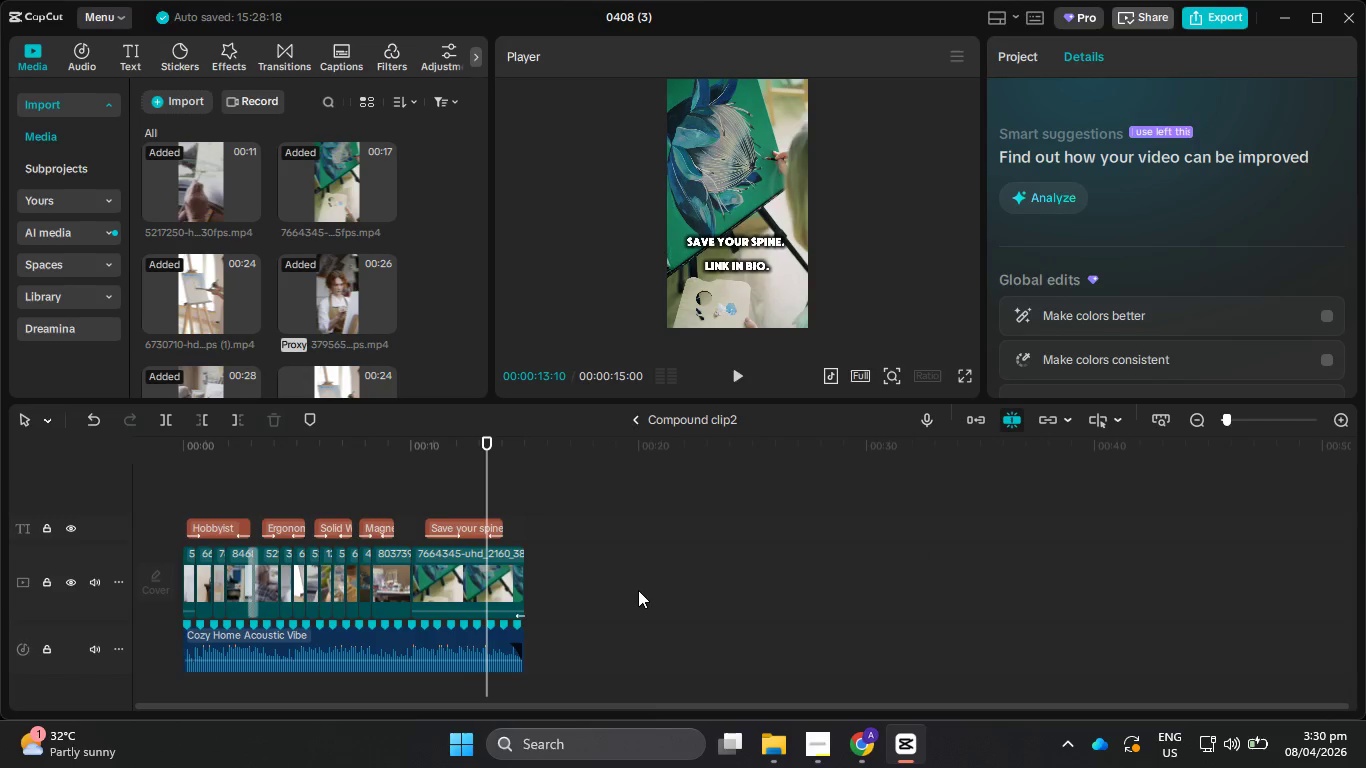 
key(PrintScreen)
 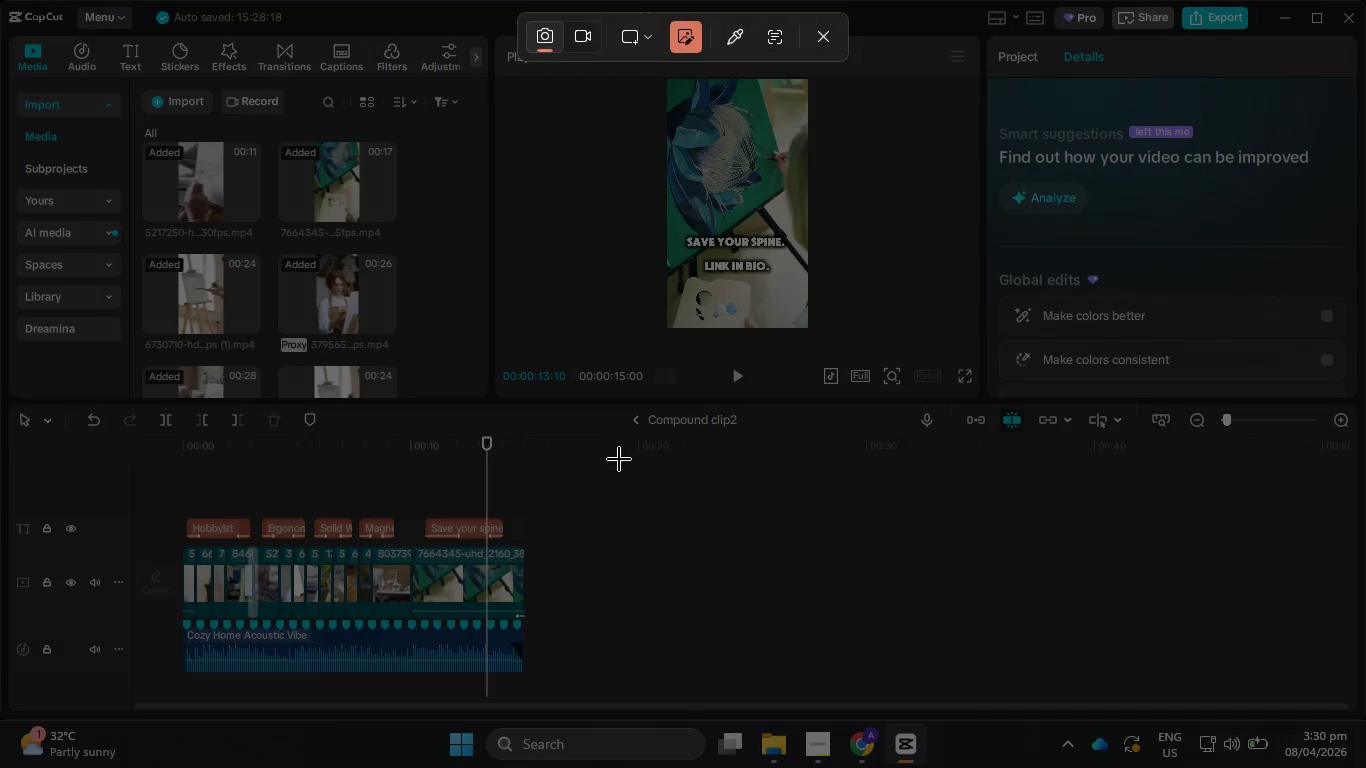 
left_click_drag(start_coordinate=[0, 0], to_coordinate=[1365, 718])
 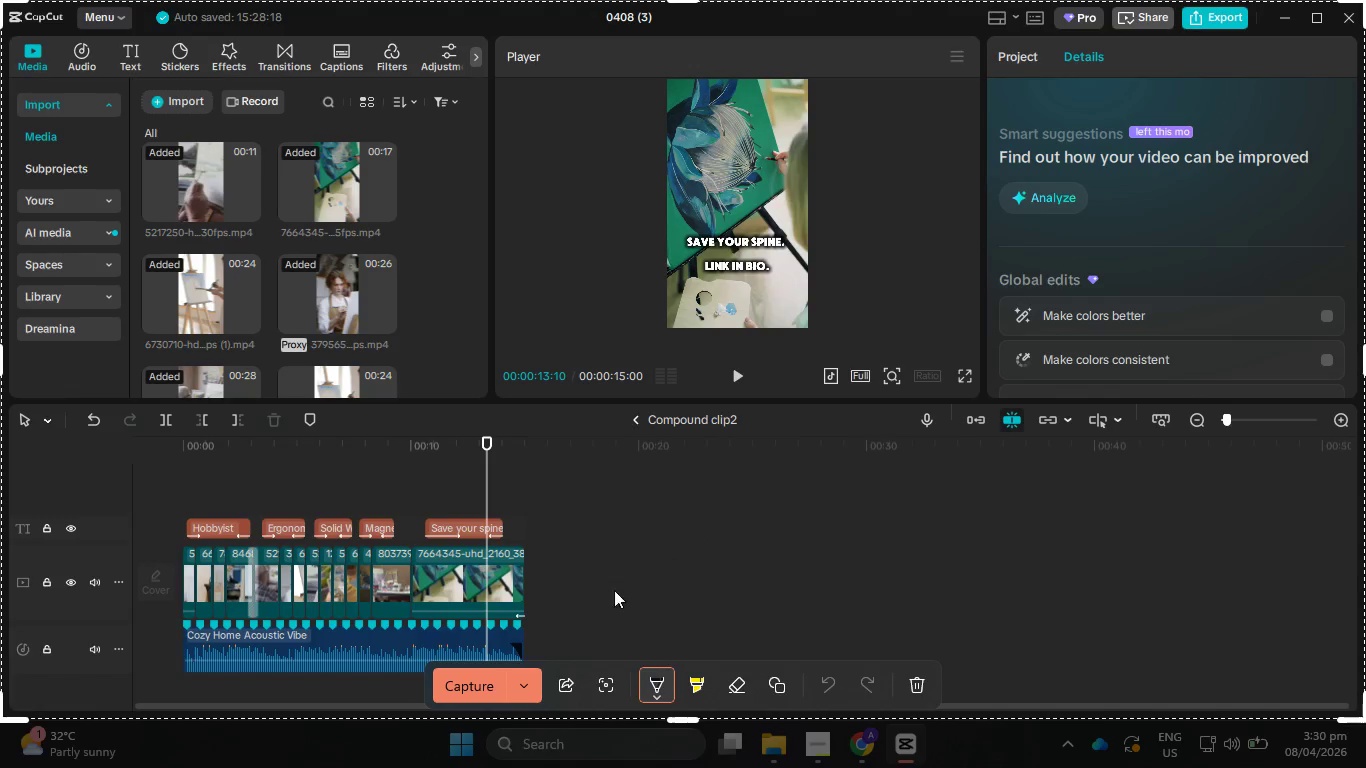 
left_click([532, 685])
 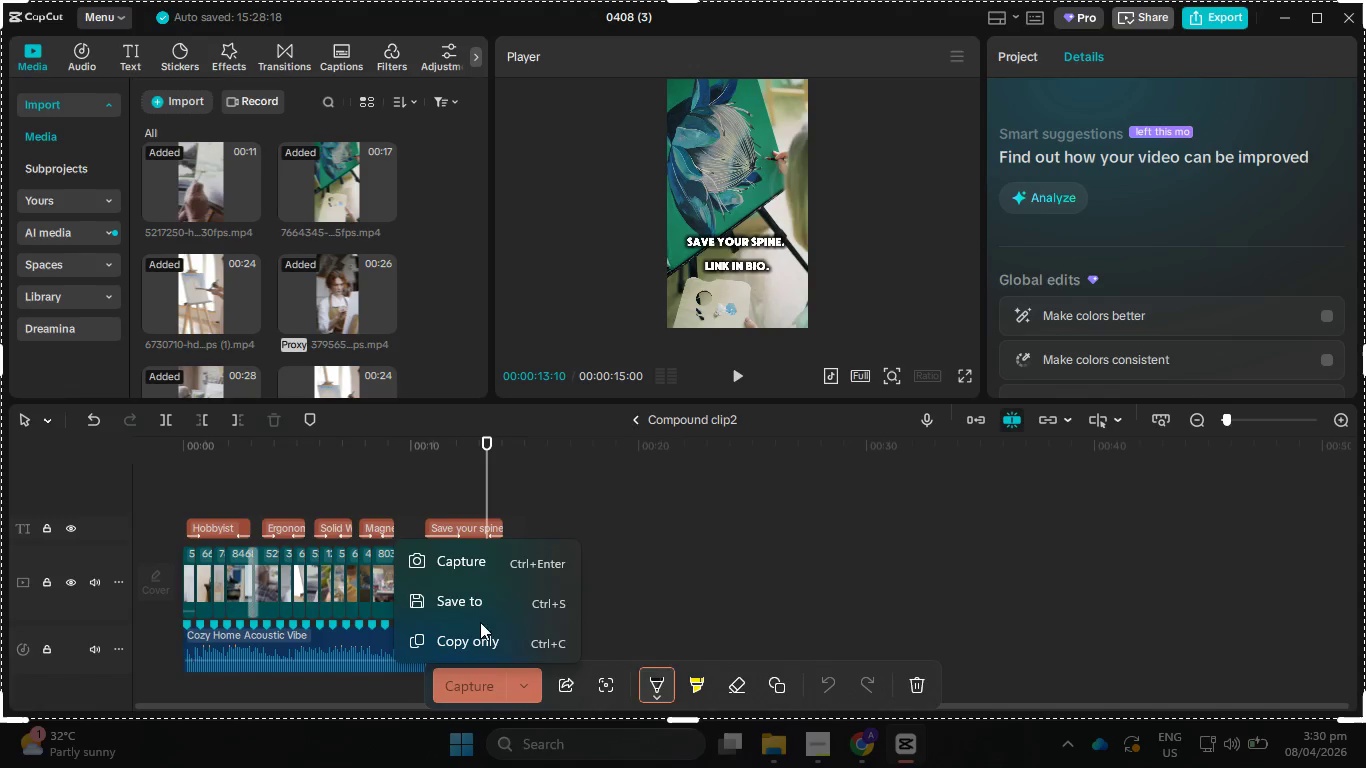 
left_click([474, 604])
 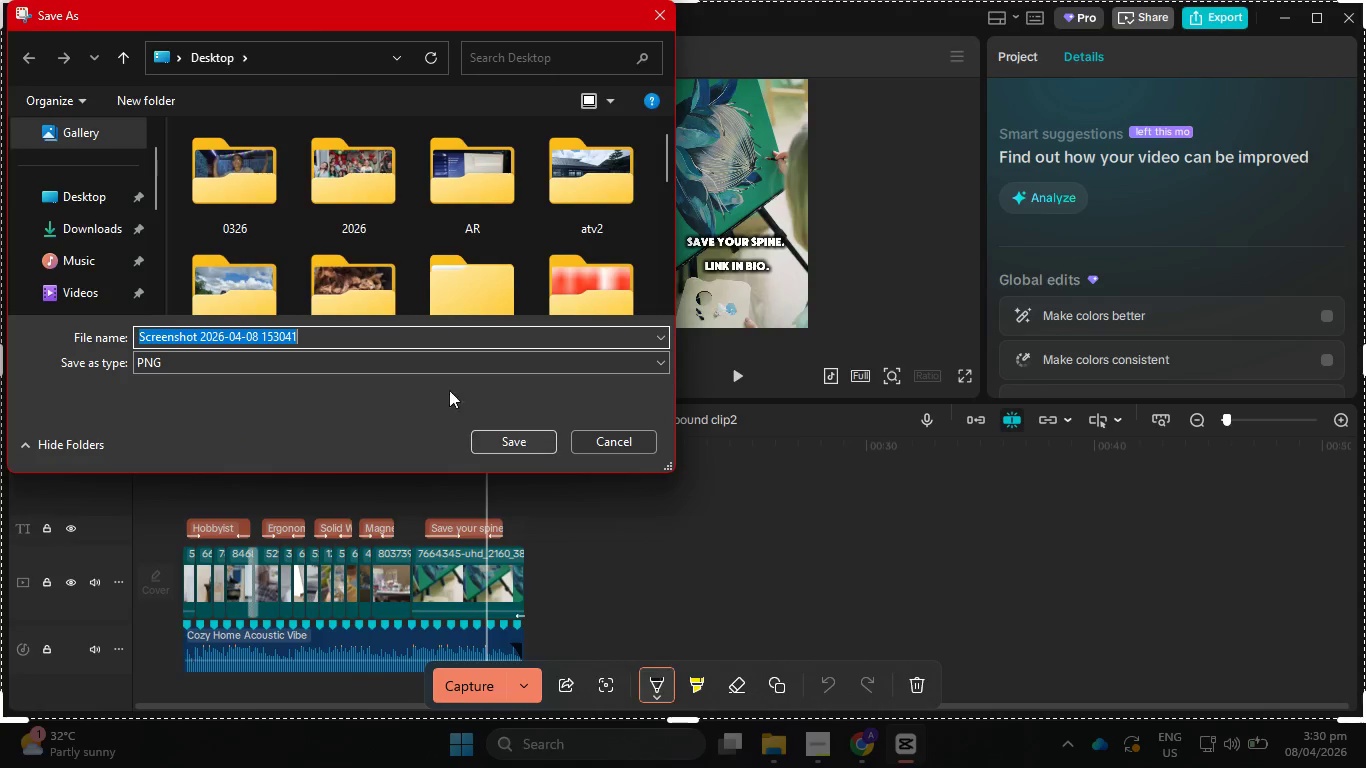 
key(3)
 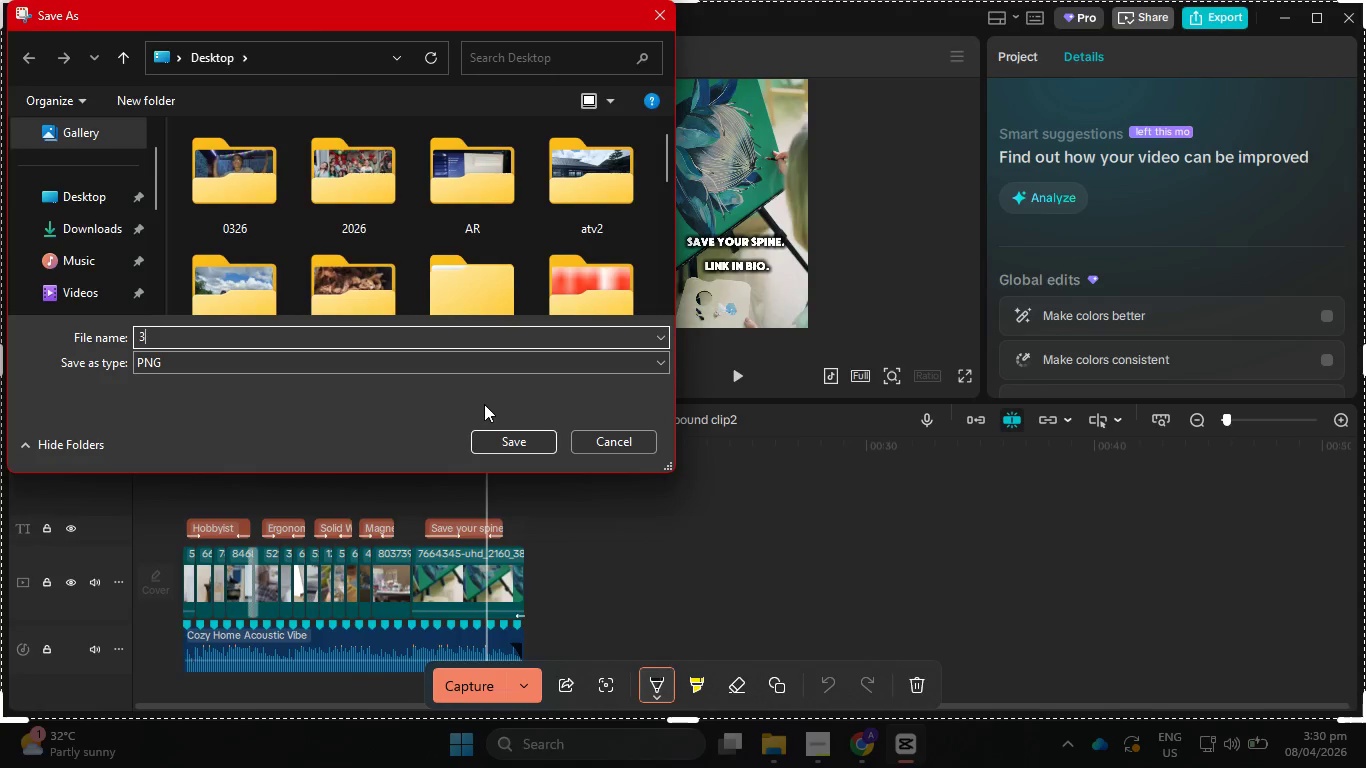 
scroll: coordinate [385, 223], scroll_direction: down, amount: 10.0
 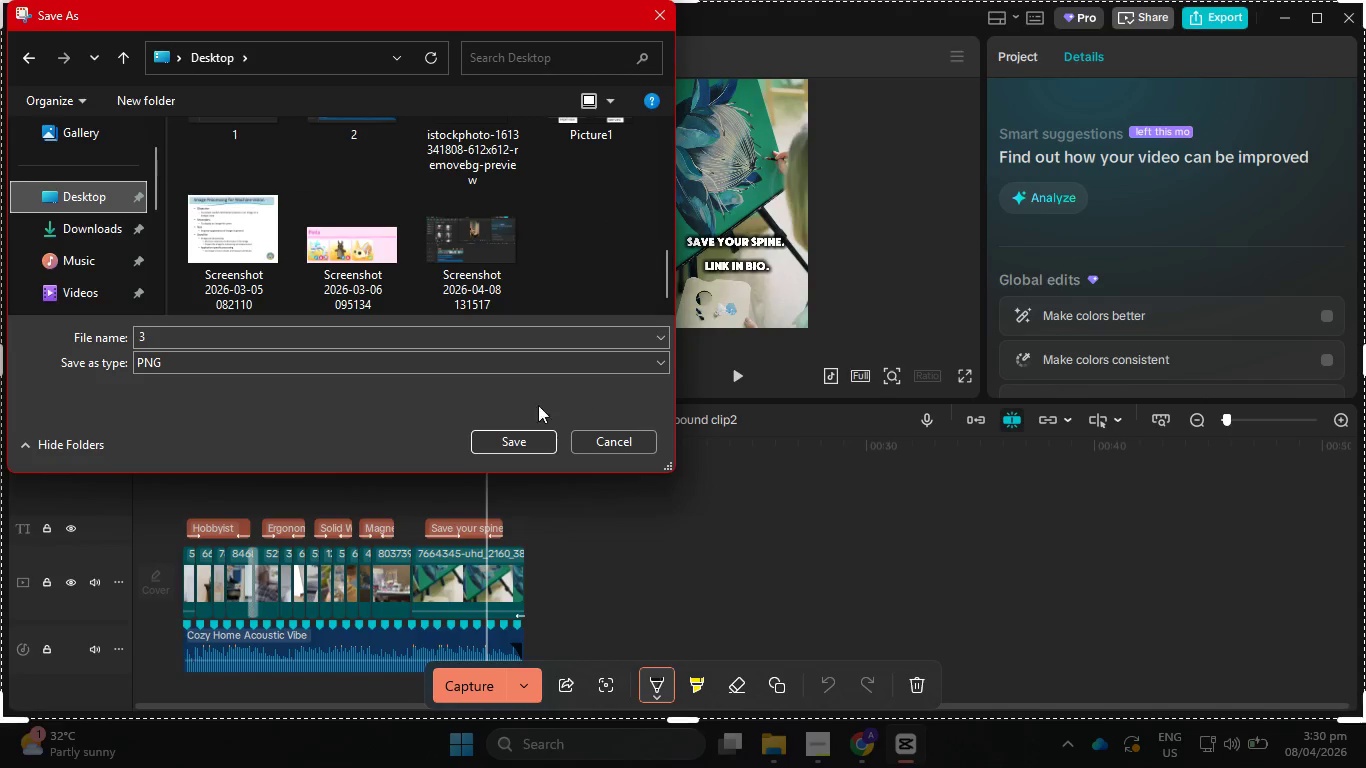 
left_click([538, 439])
 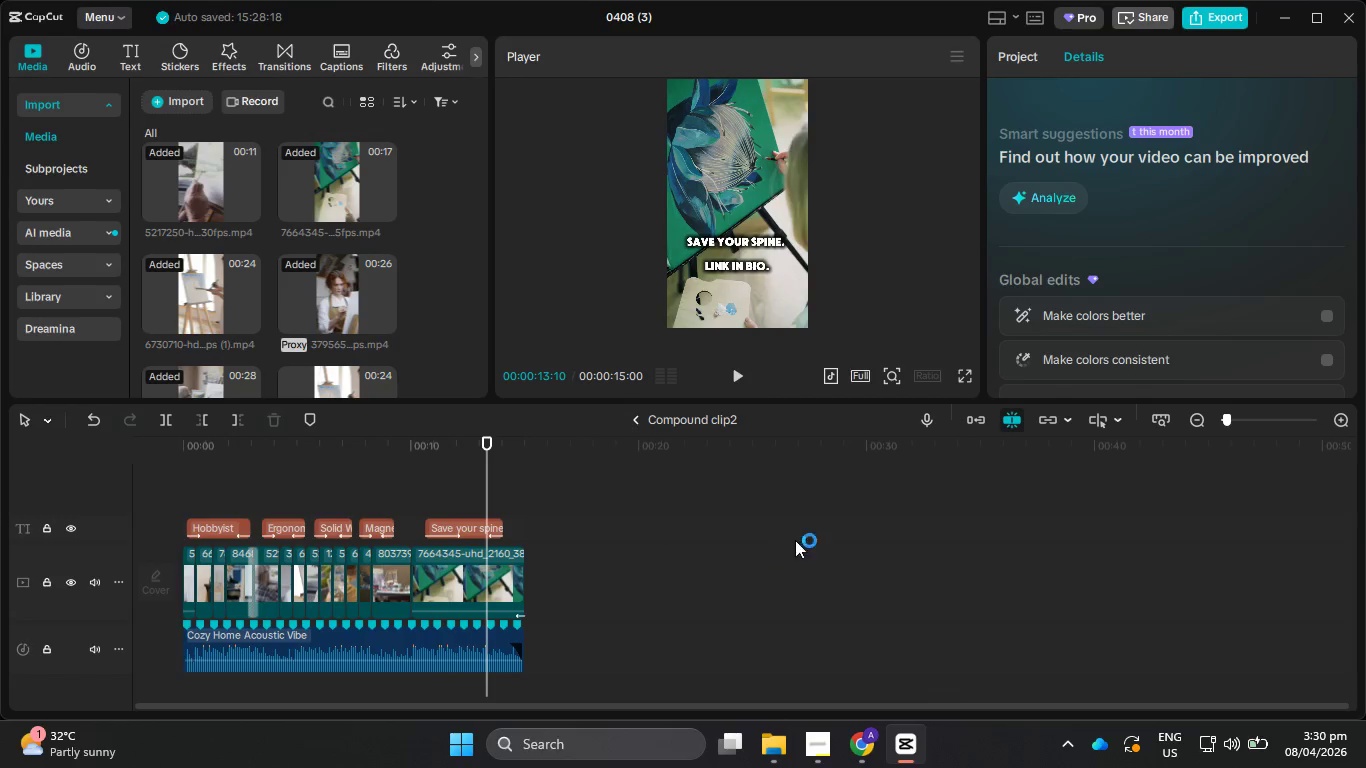 
left_click([1365, 767])
 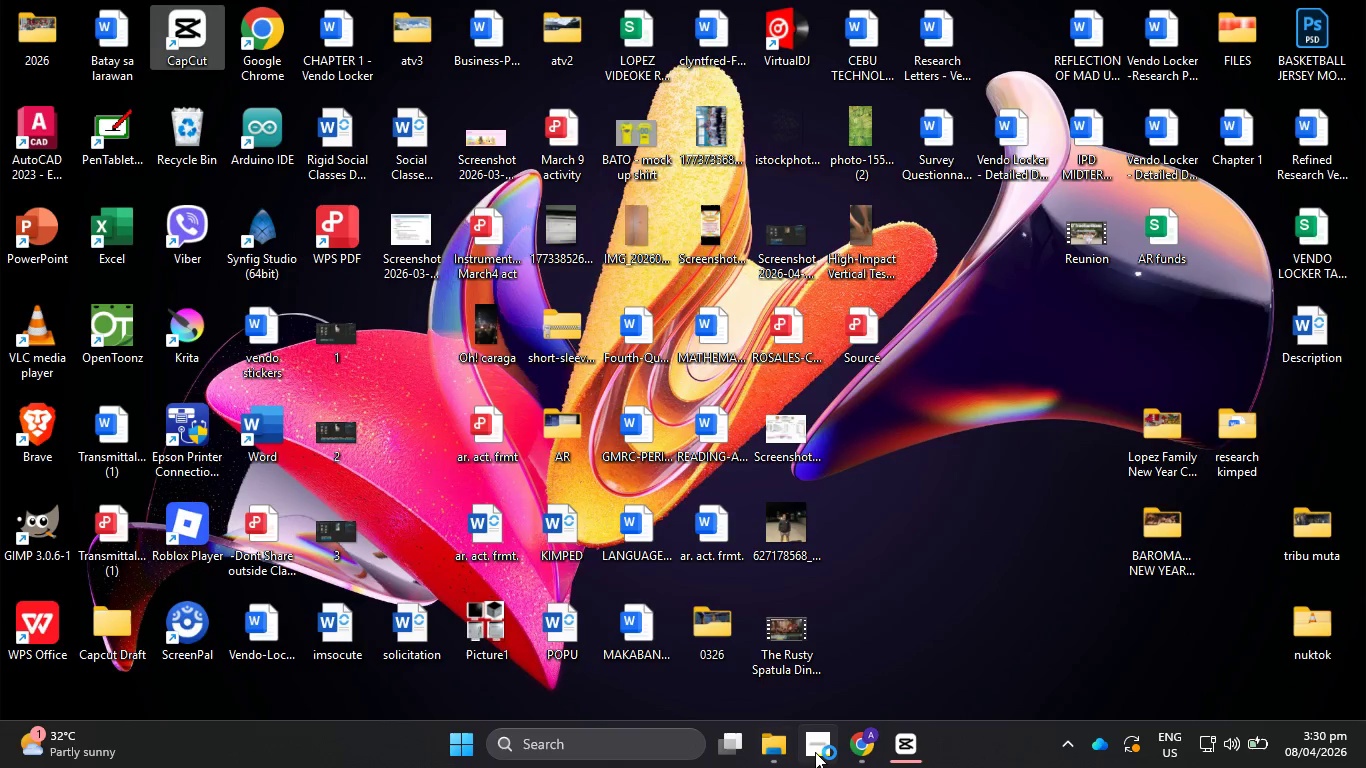 
left_click([816, 752])